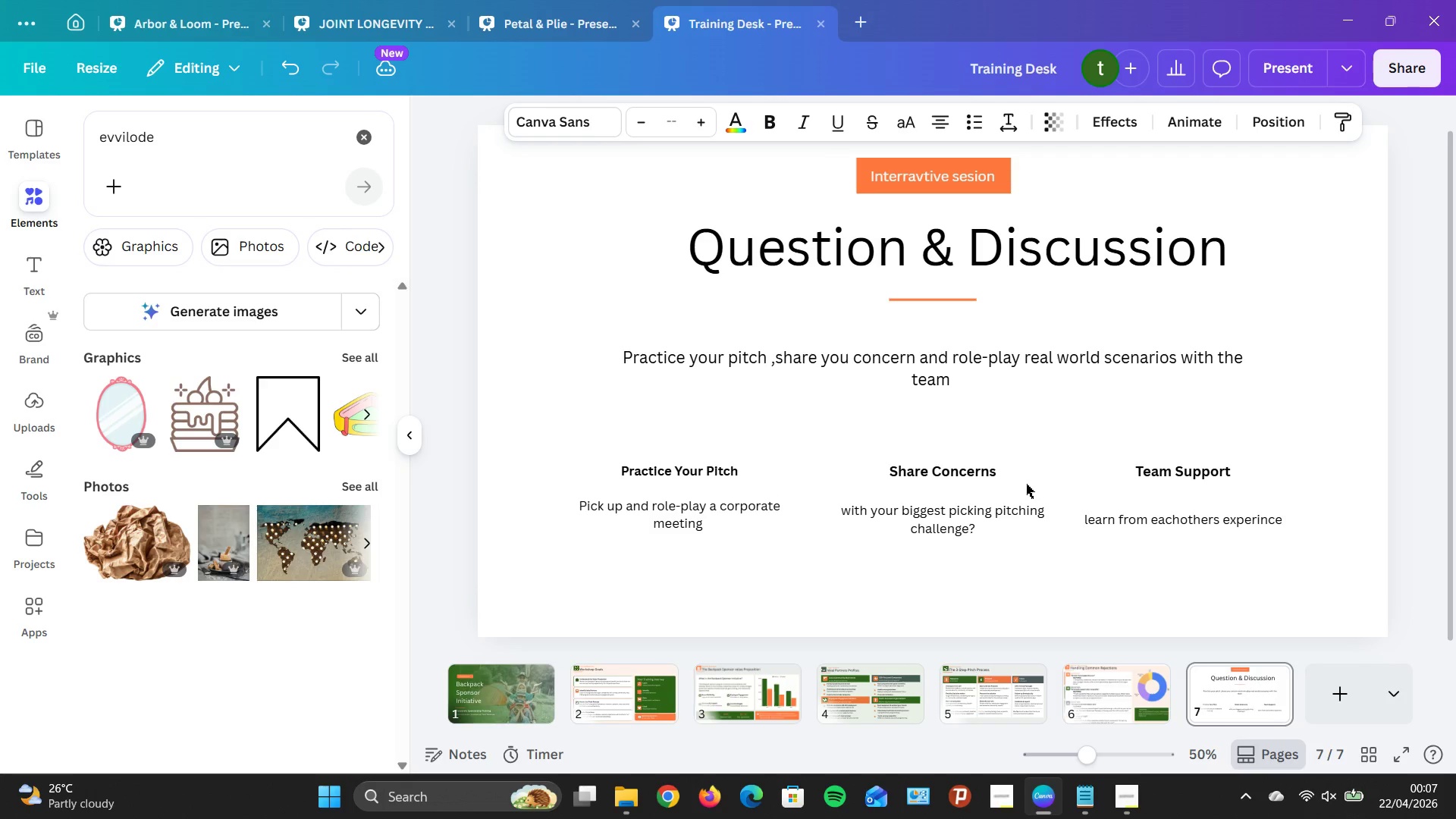 
hold_key(key=ArrowDown, duration=0.33)
 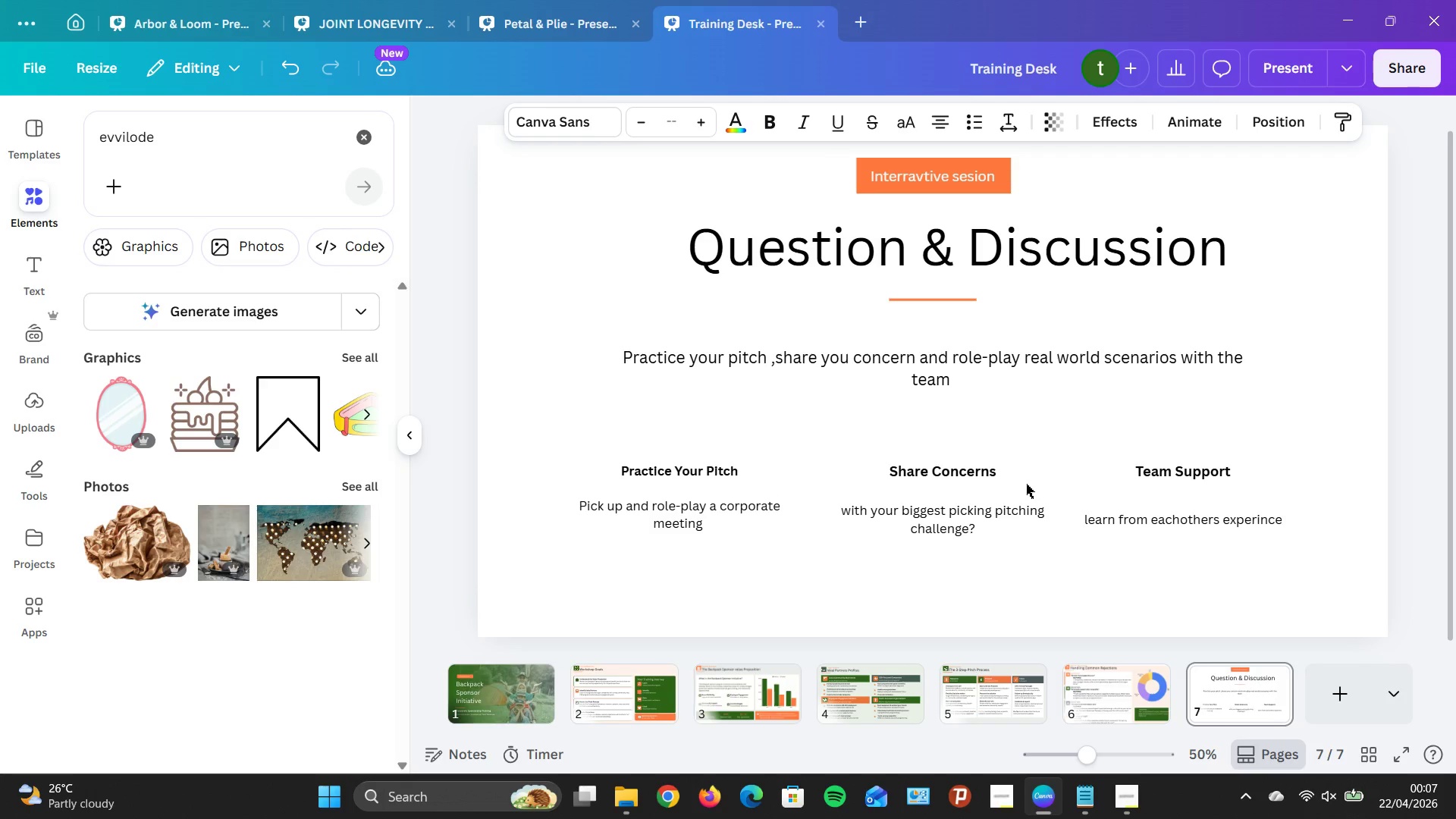 
hold_key(key=ArrowDown, duration=1.22)
 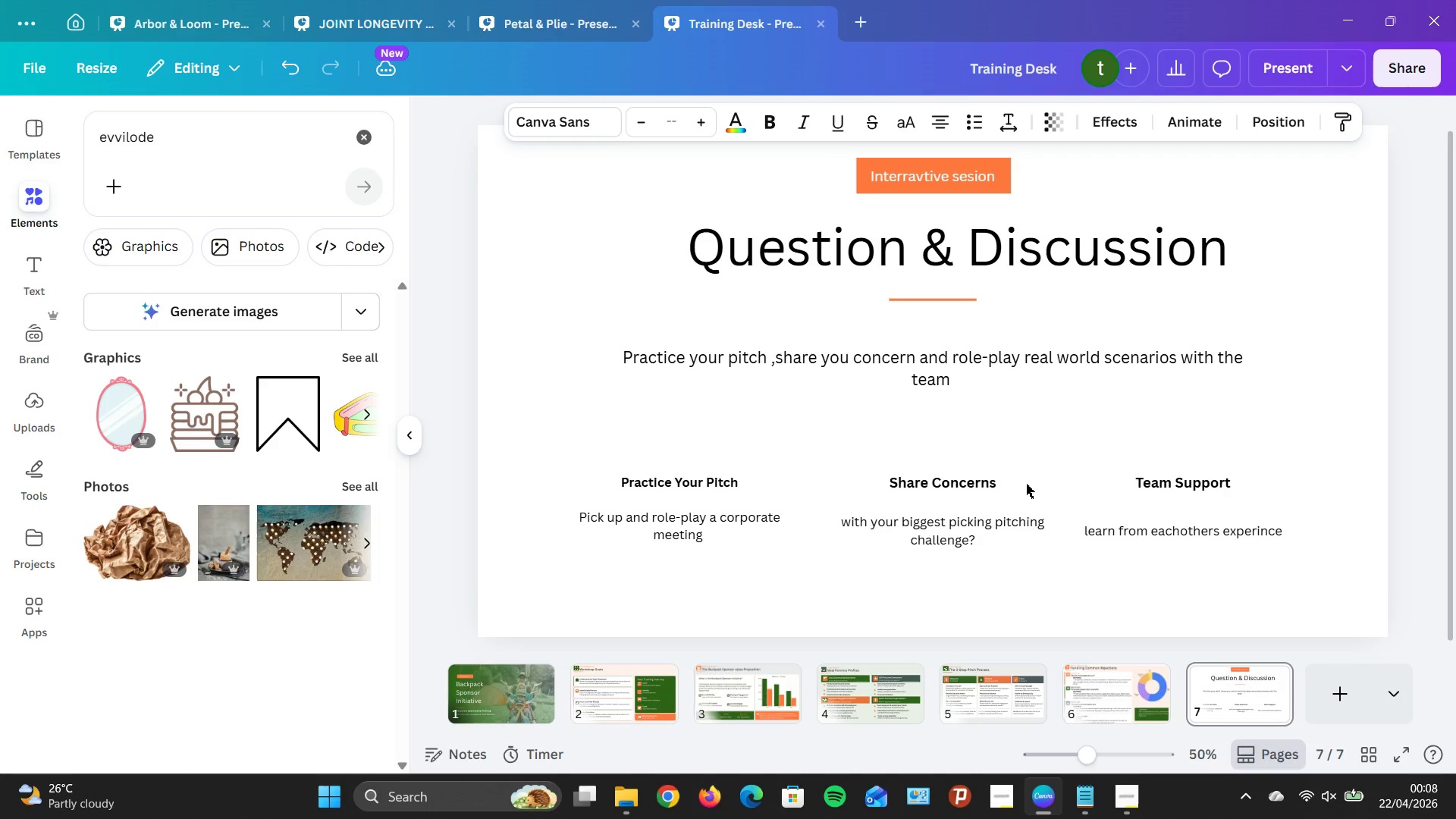 
key(ArrowDown)
 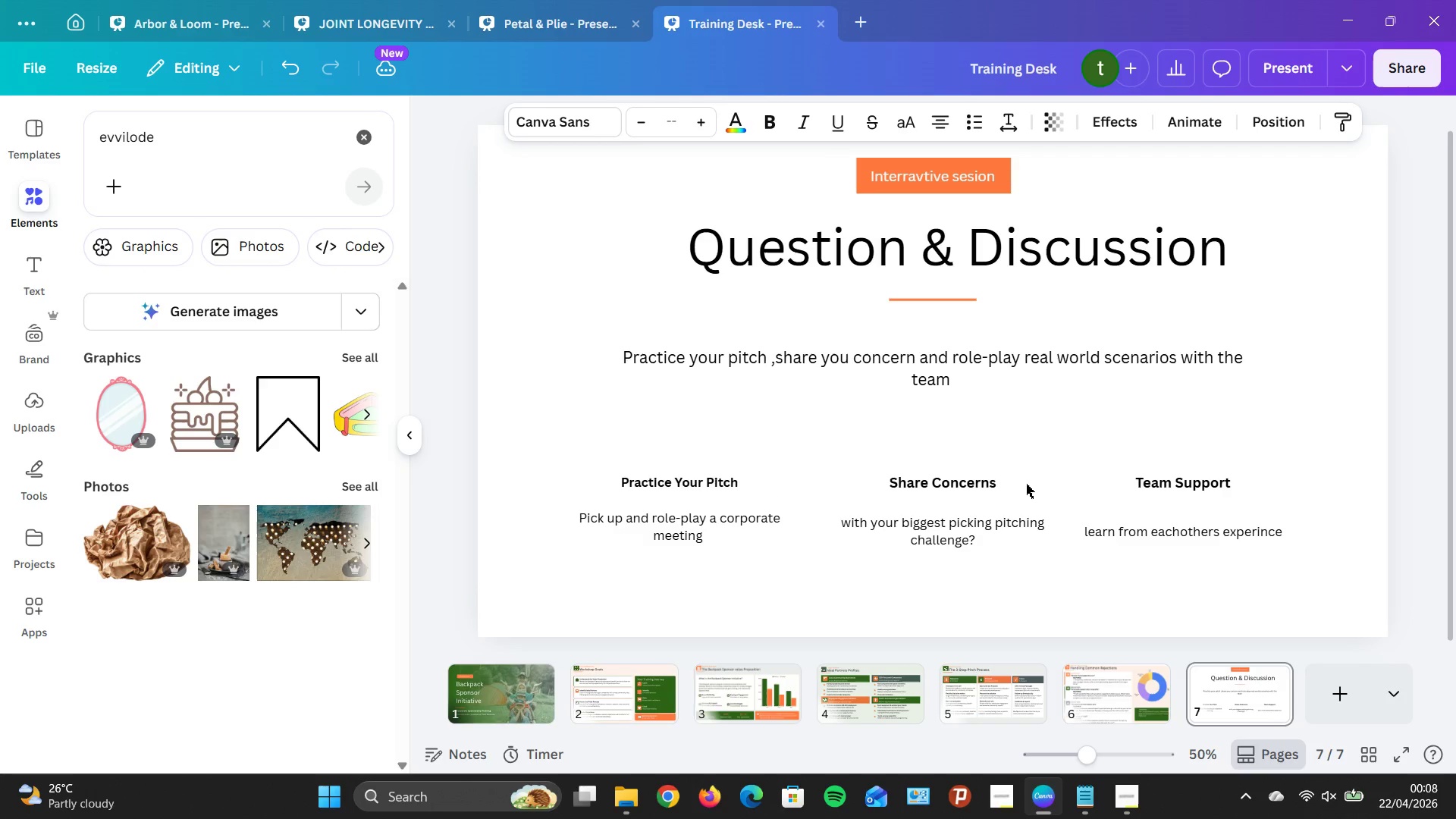 
key(ArrowDown)
 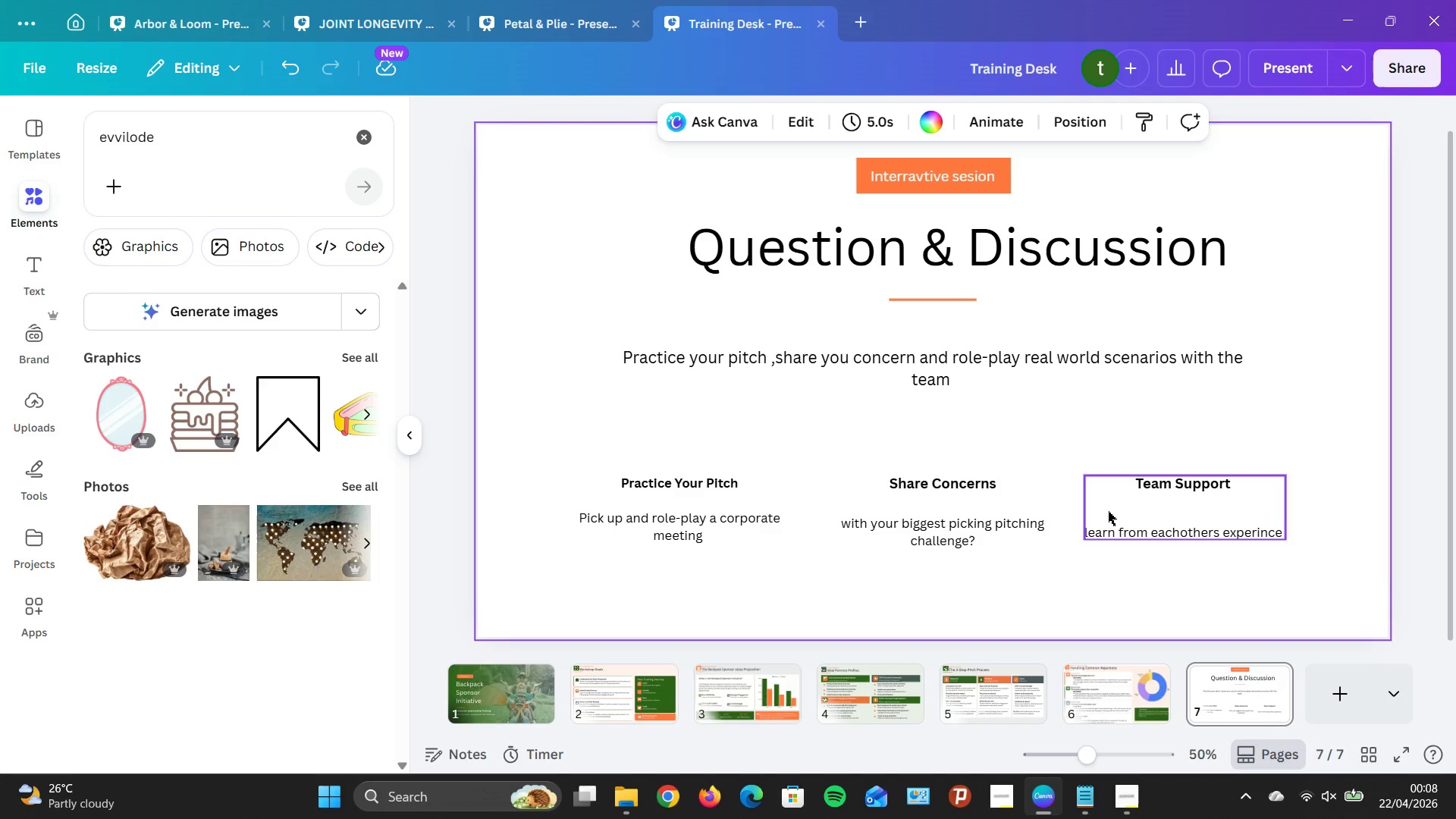 
wait(11.77)
 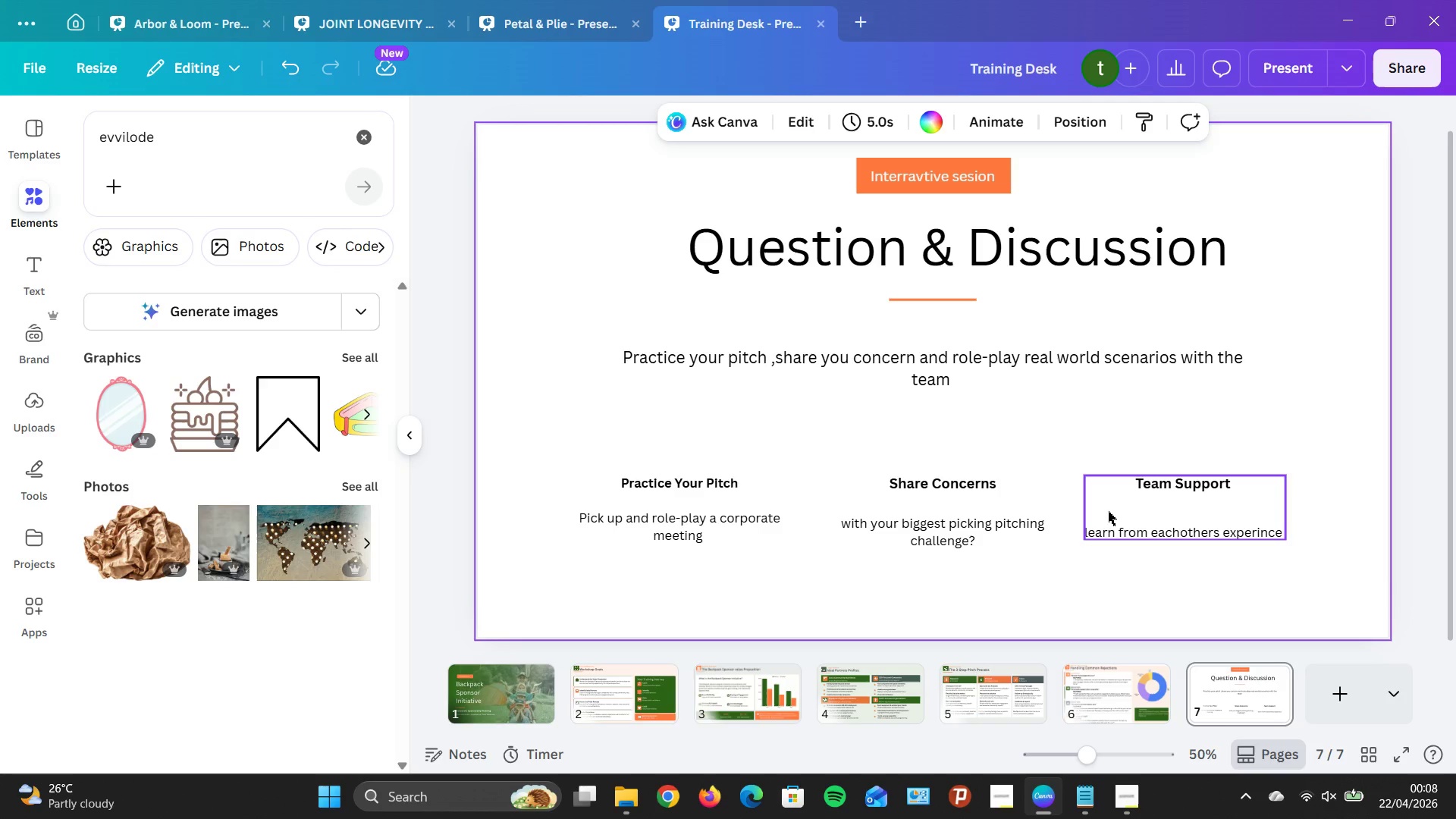 
left_click([1138, 793])